 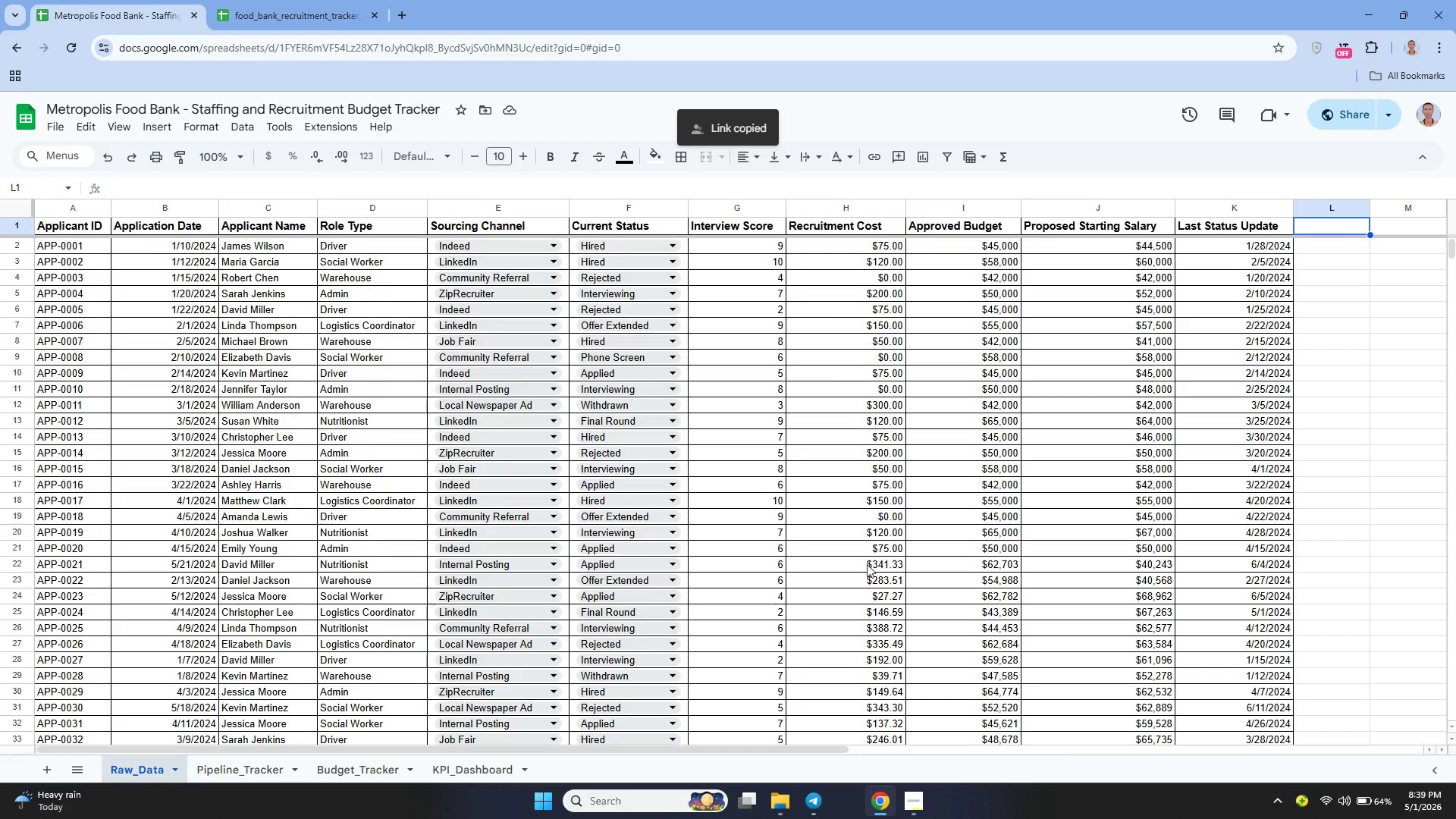 
left_click([66, 124])
 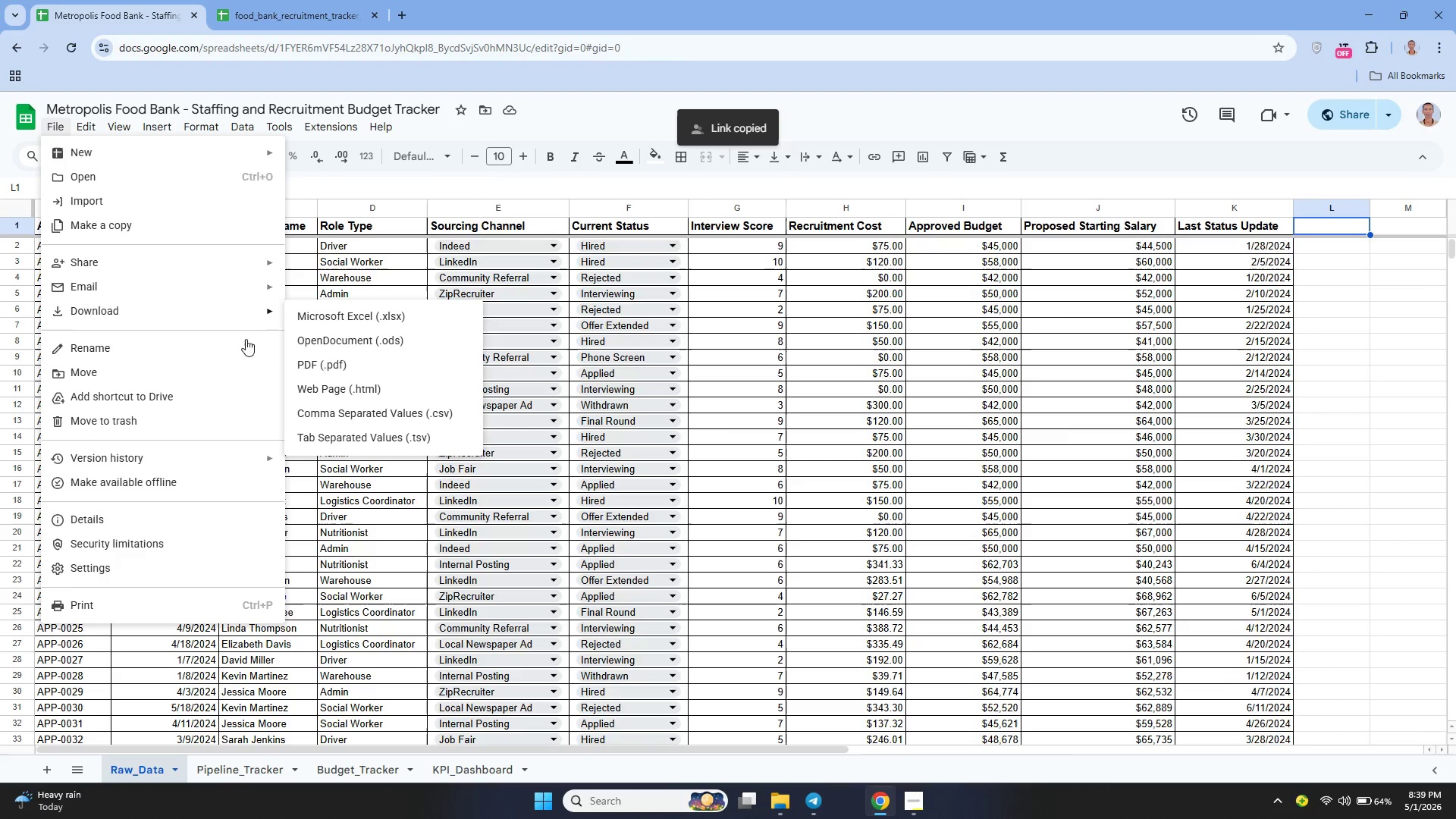 
left_click([354, 323])
 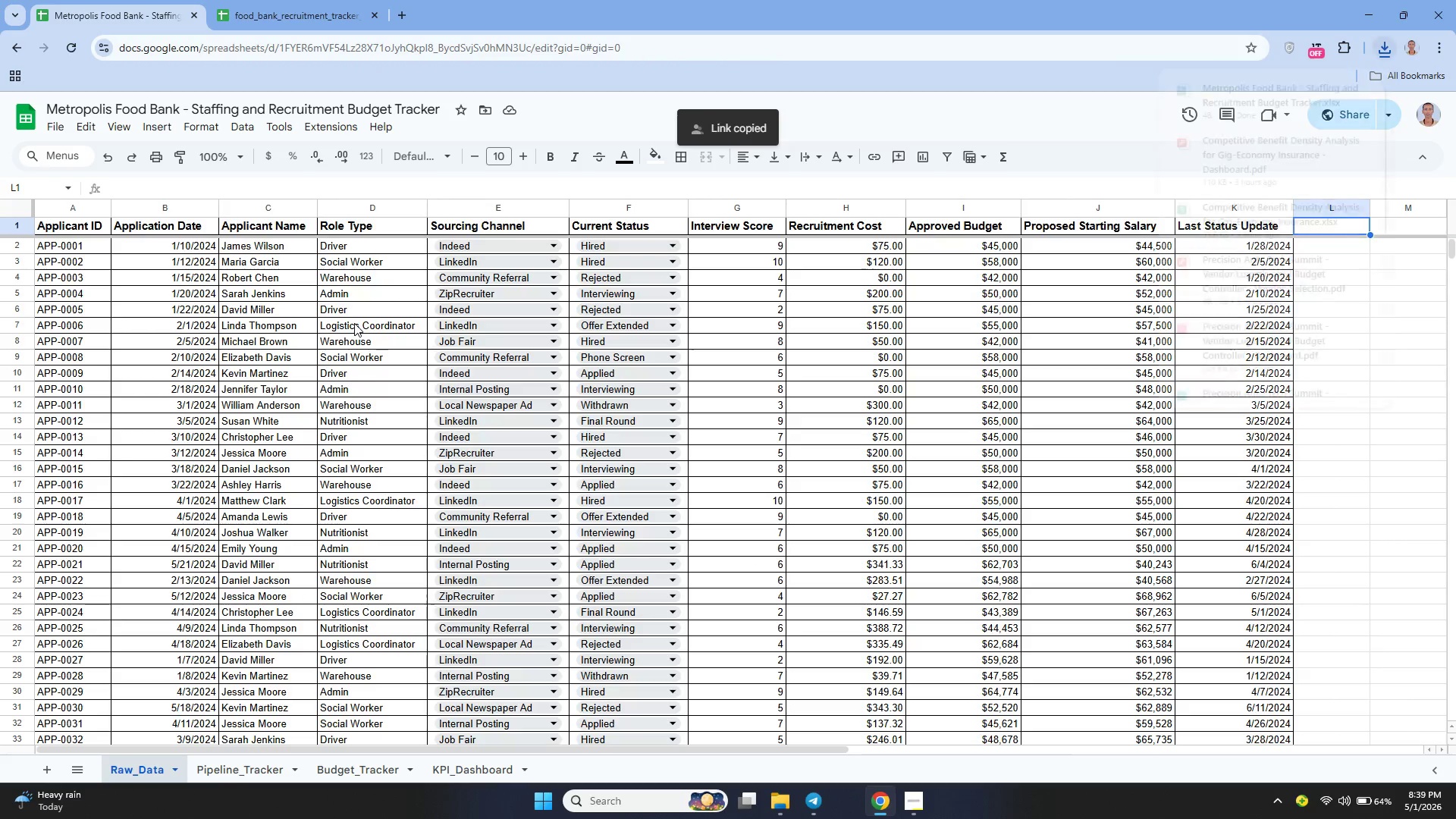 
wait(8.7)
 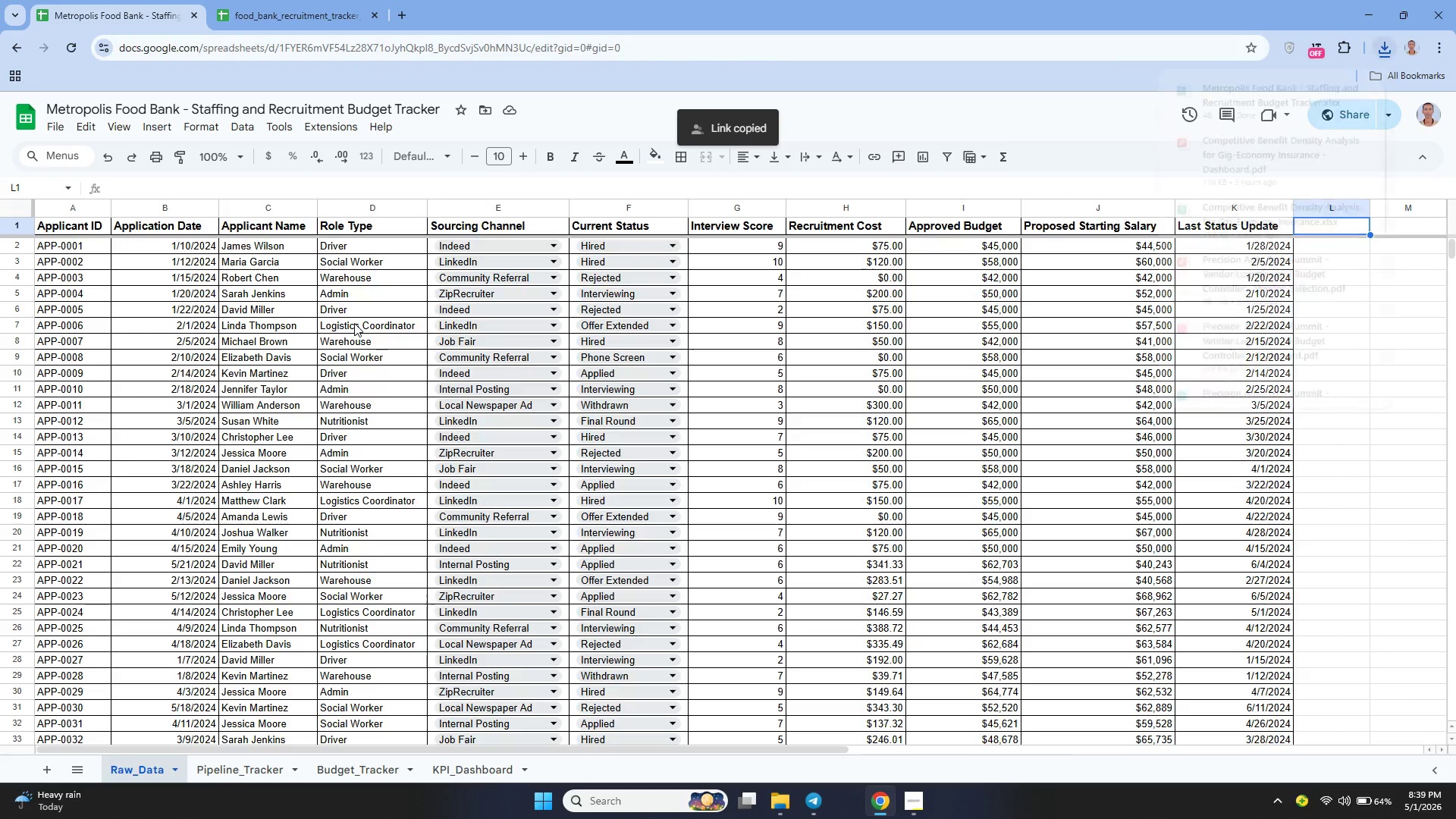 
left_click([58, 125])
 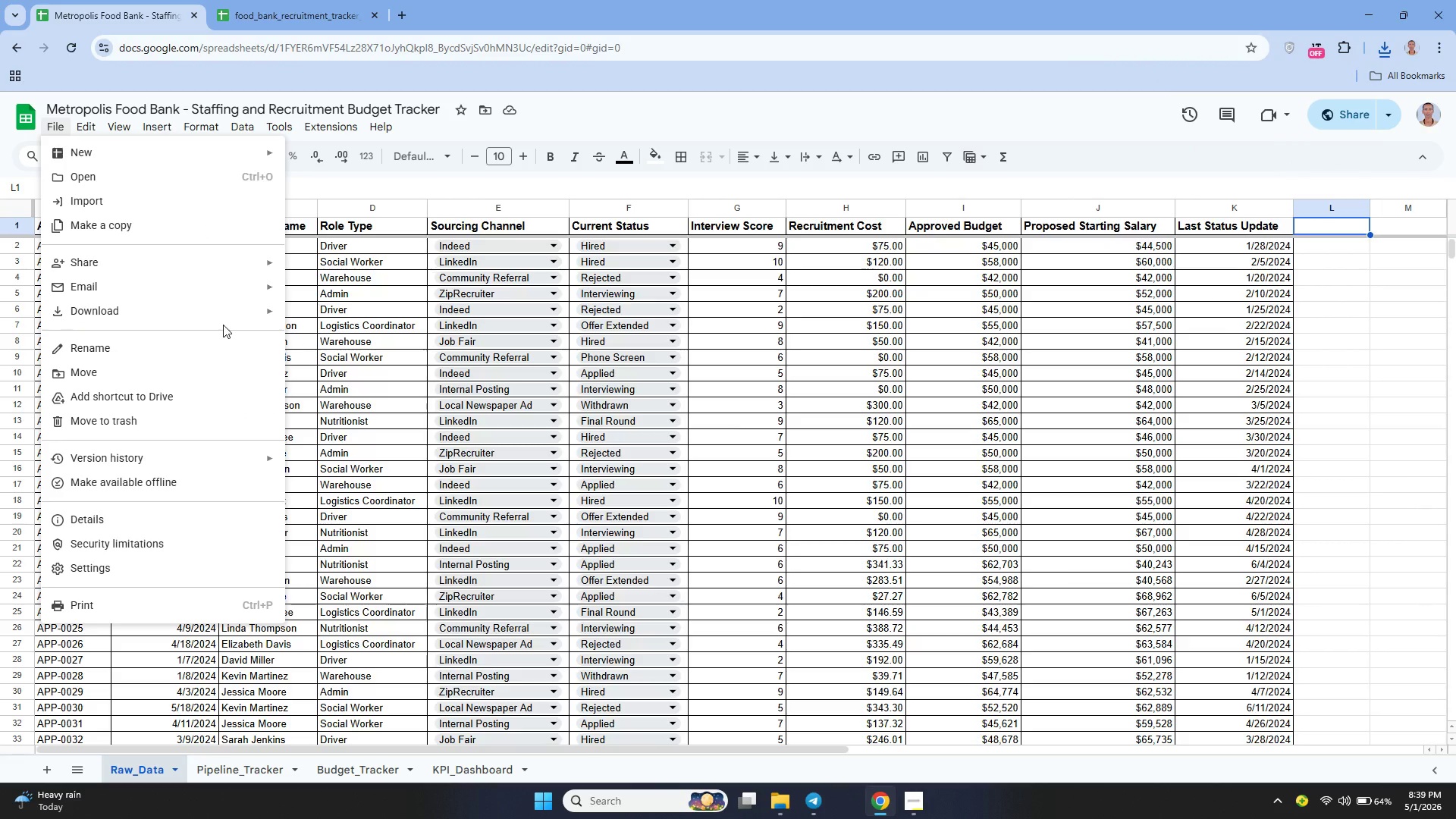 
wait(12.23)
 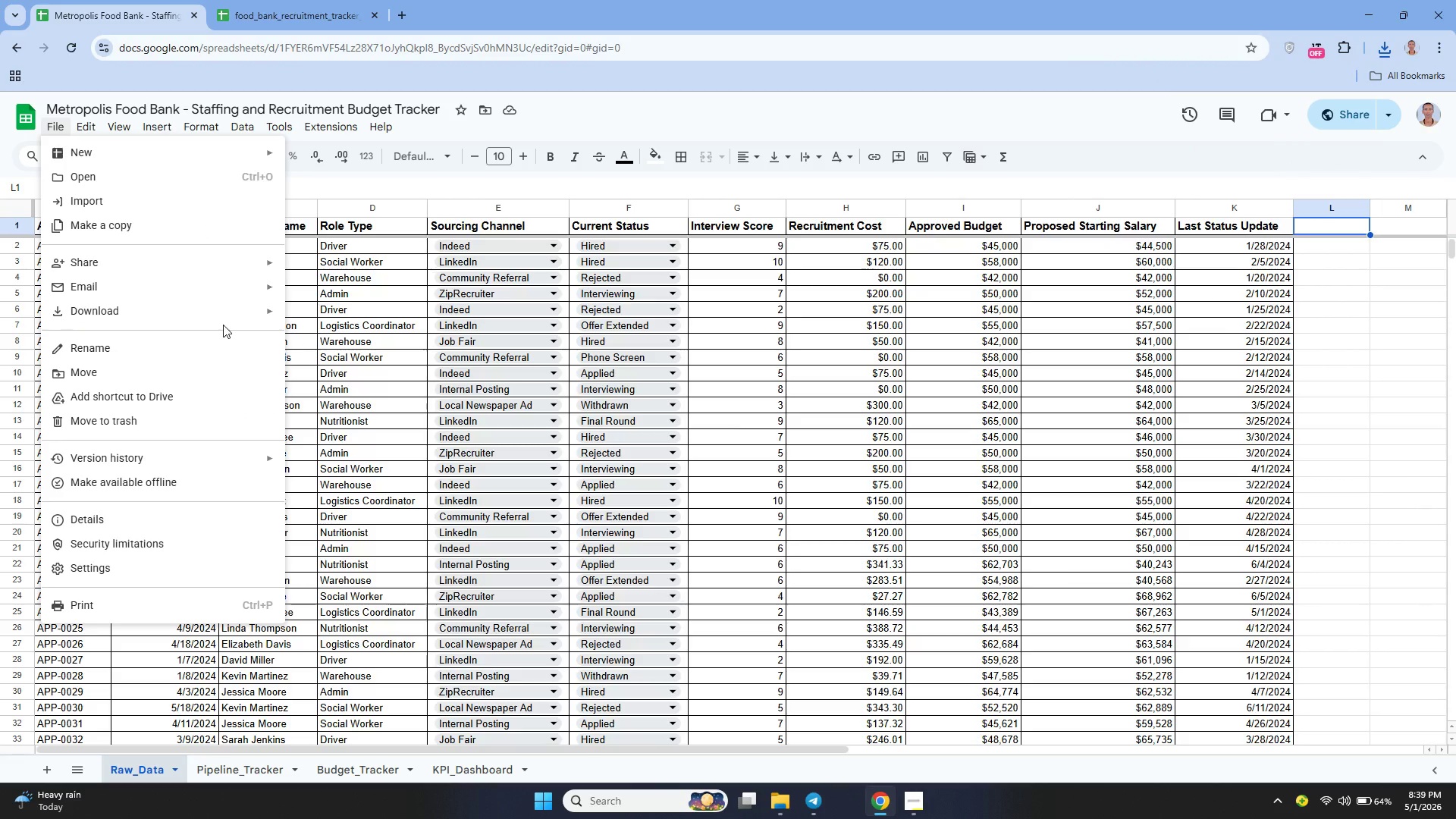 
left_click([466, 384])
 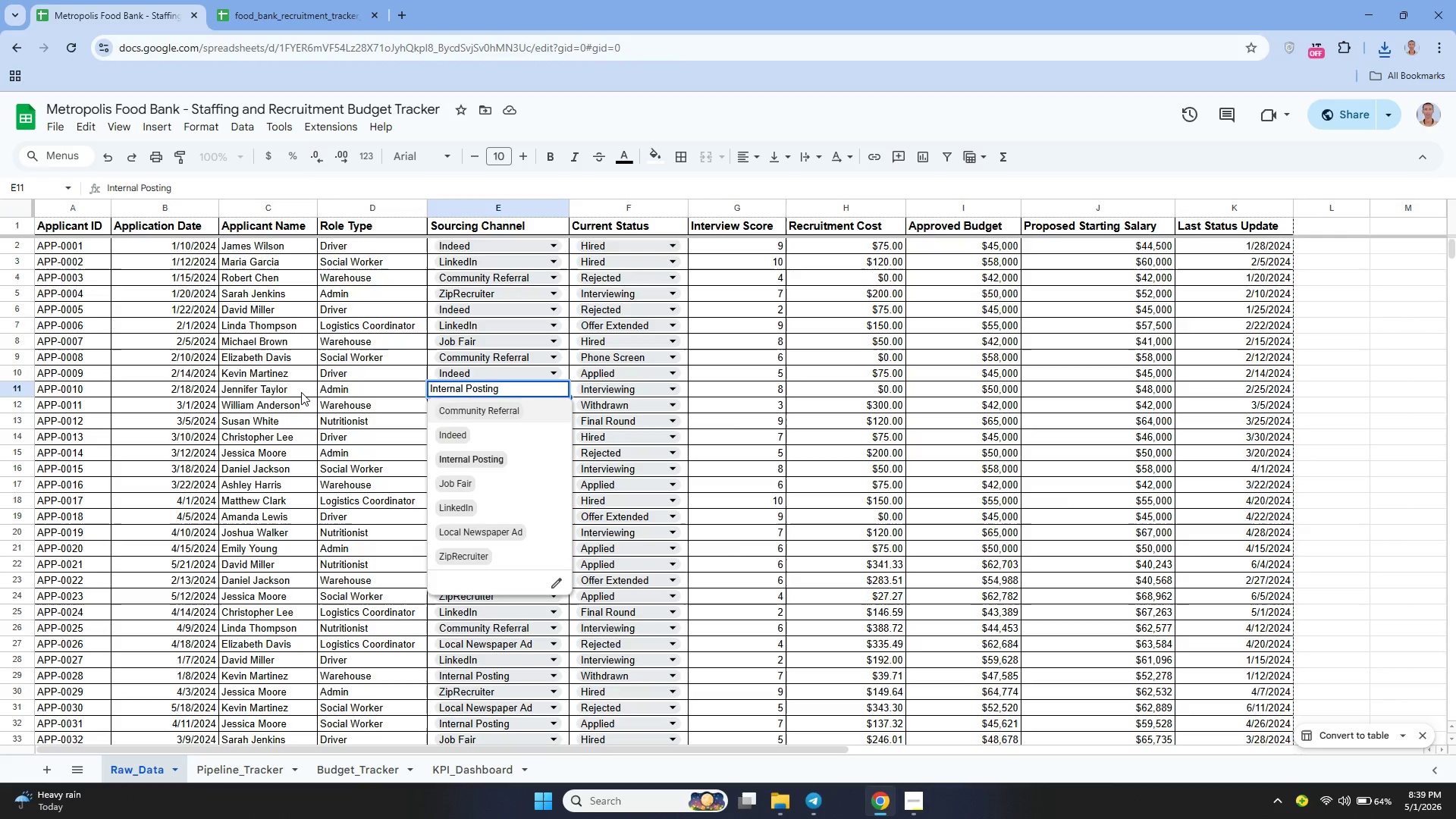 
left_click([301, 389])
 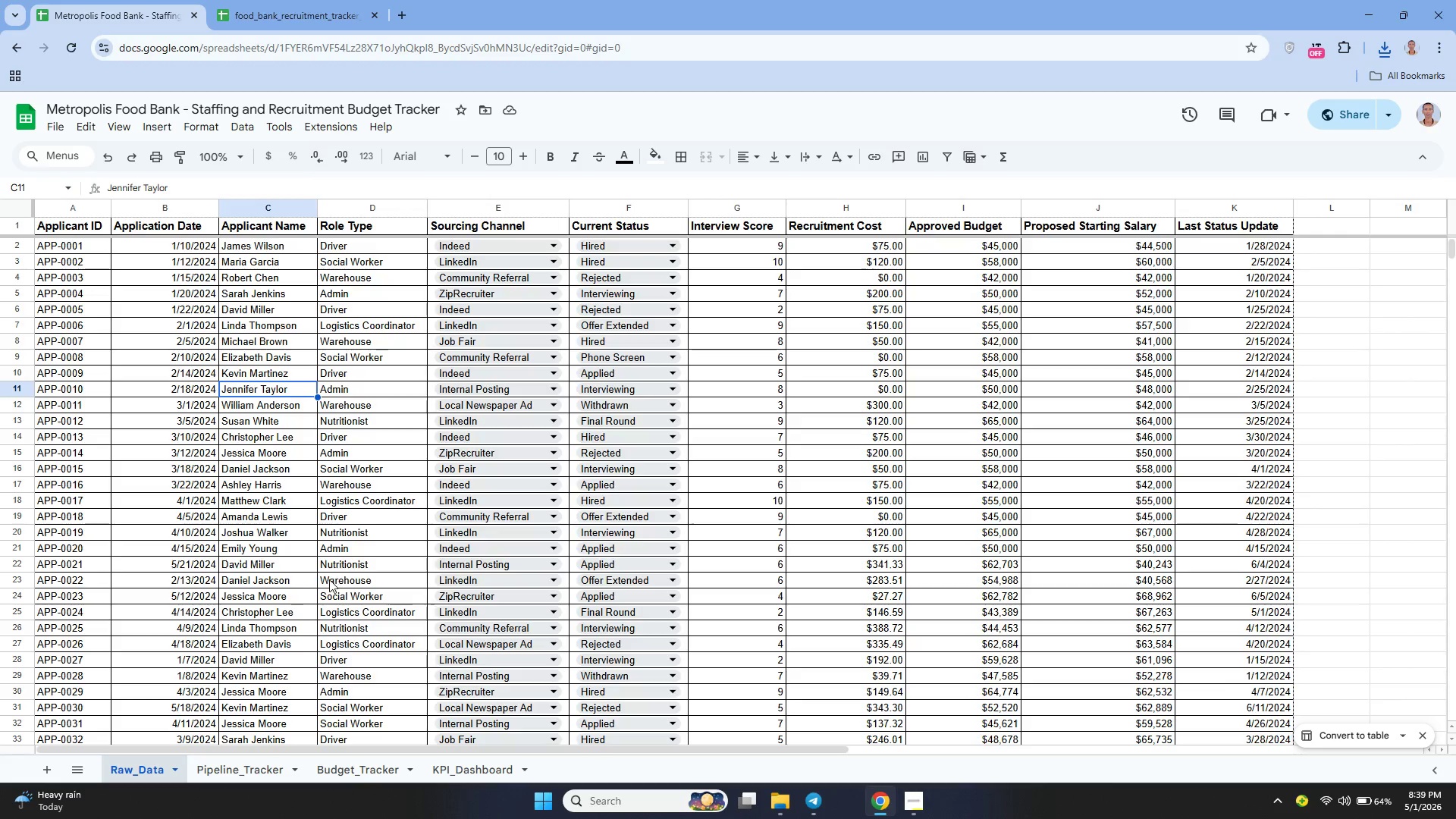 
mouse_move([441, 752])
 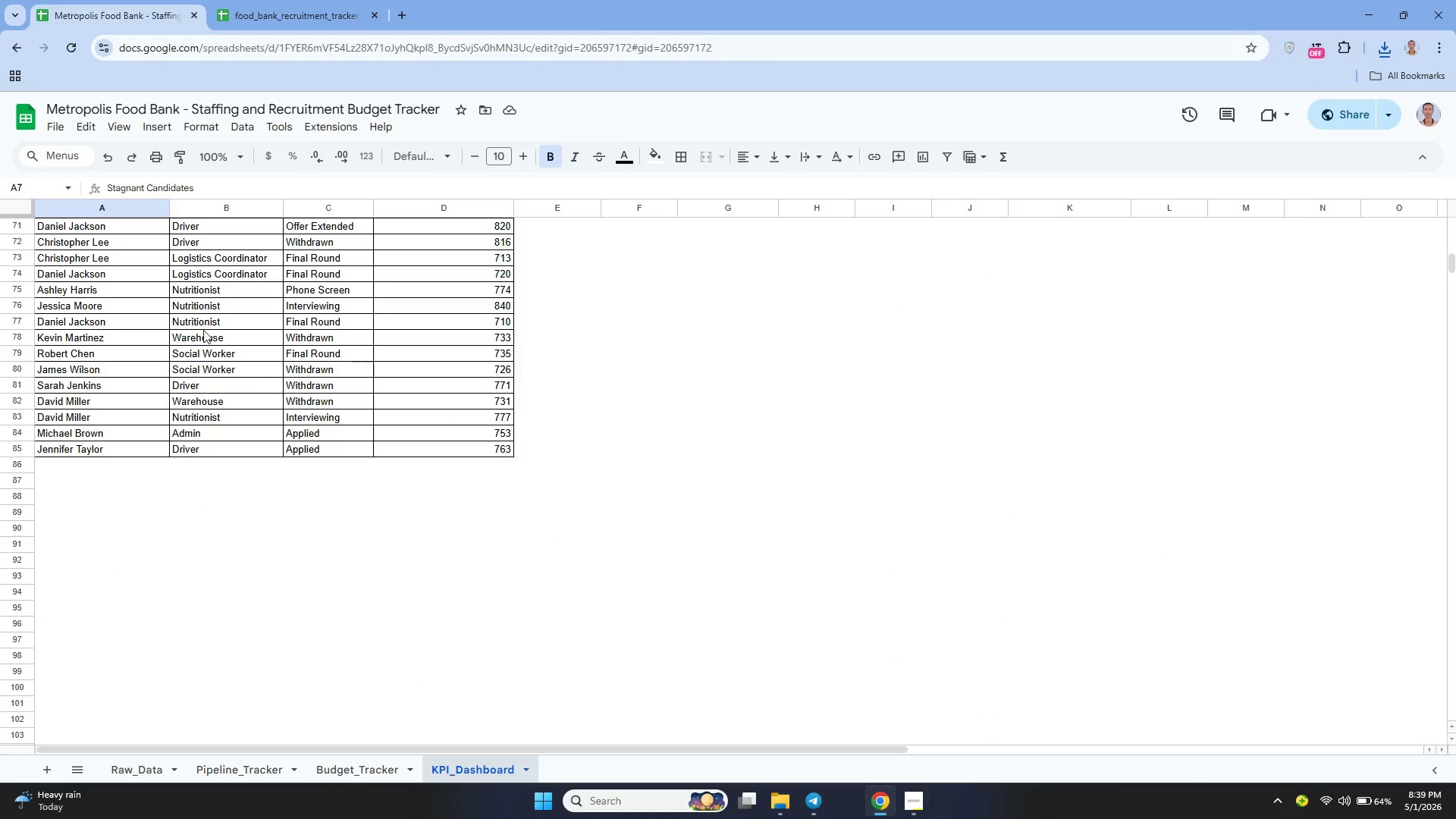 
scroll: coordinate [353, 367], scroll_direction: up, amount: 23.0
 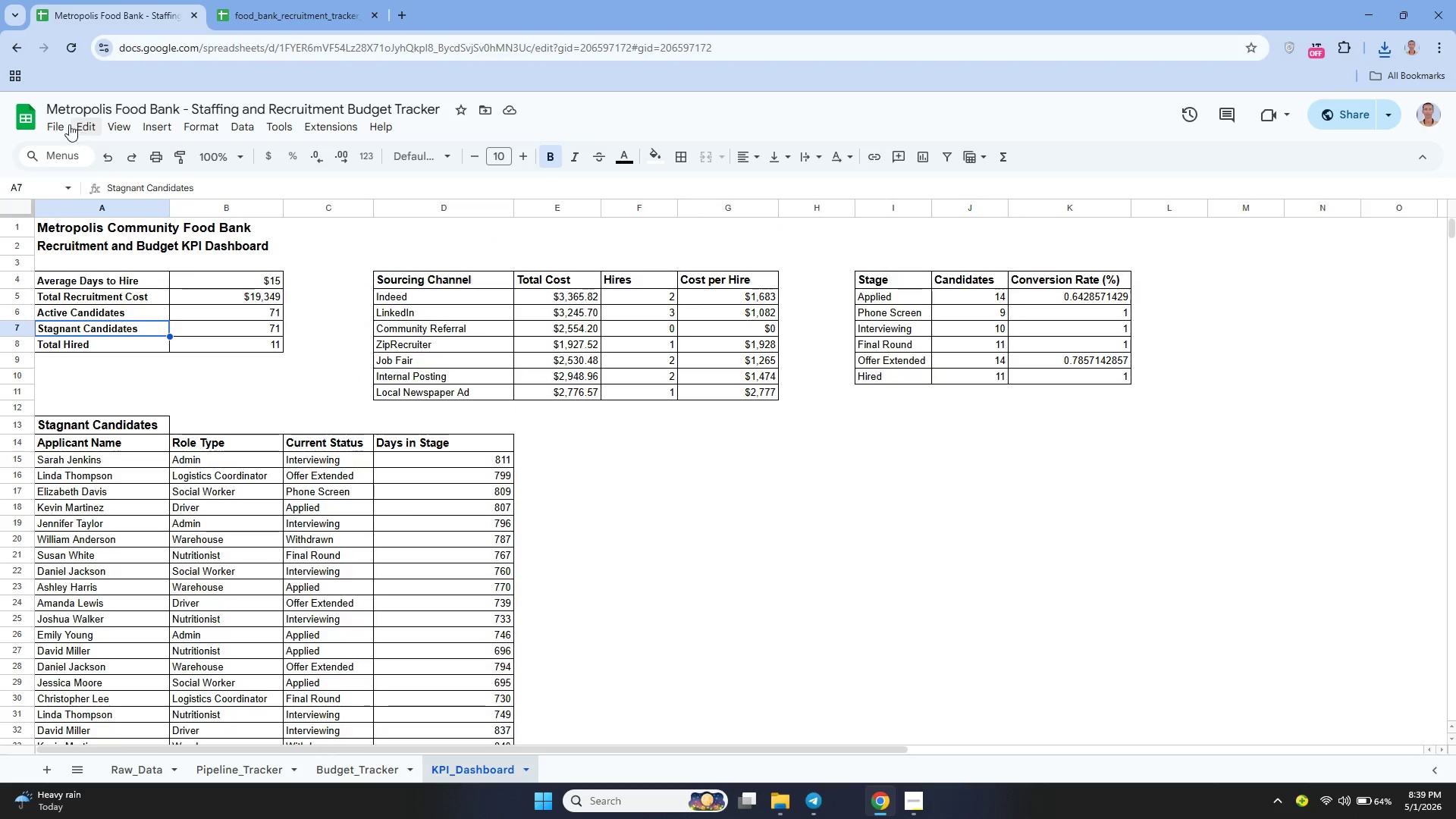 
left_click([69, 124])
 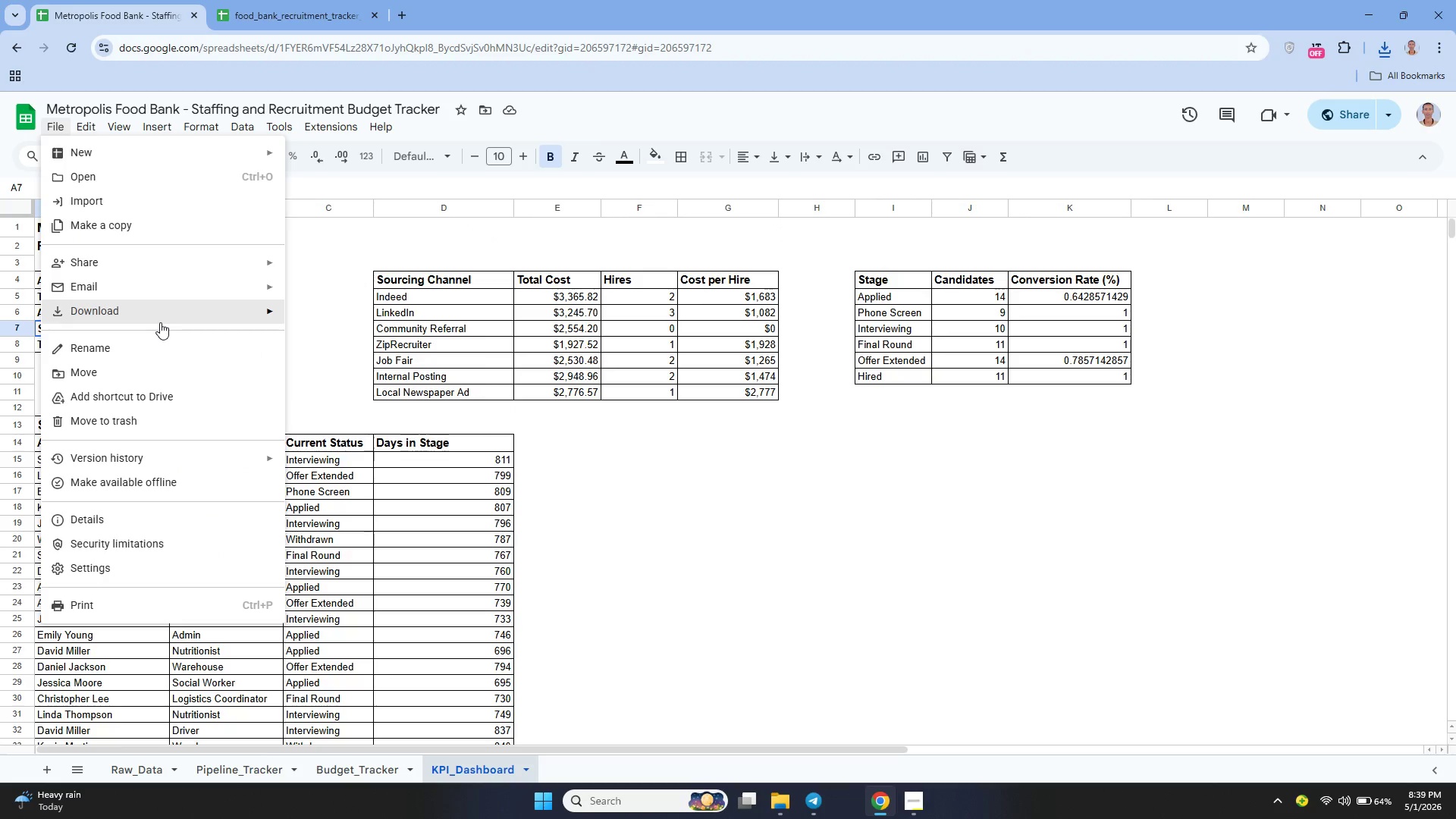 
wait(5.42)
 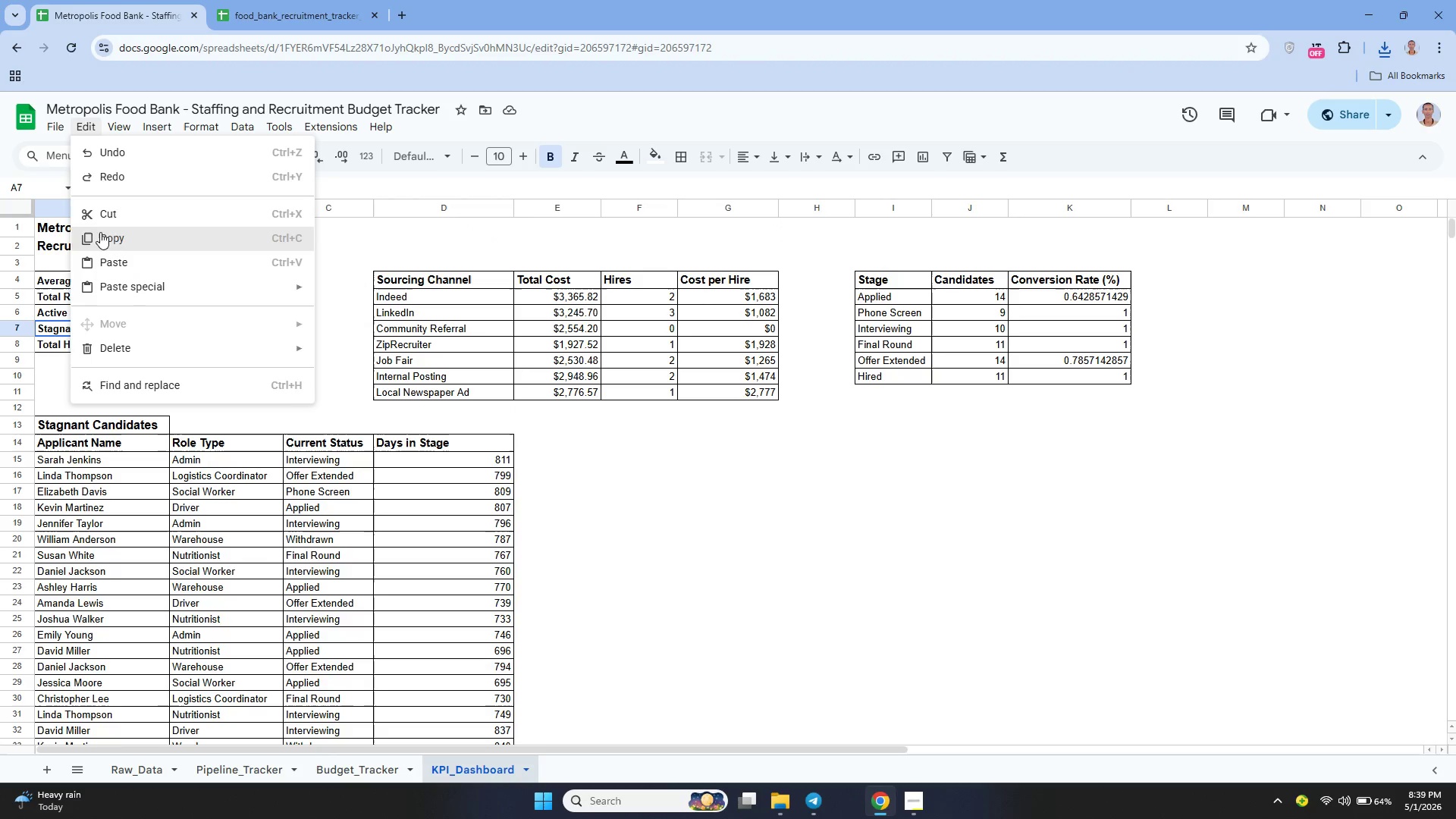 
left_click([361, 361])
 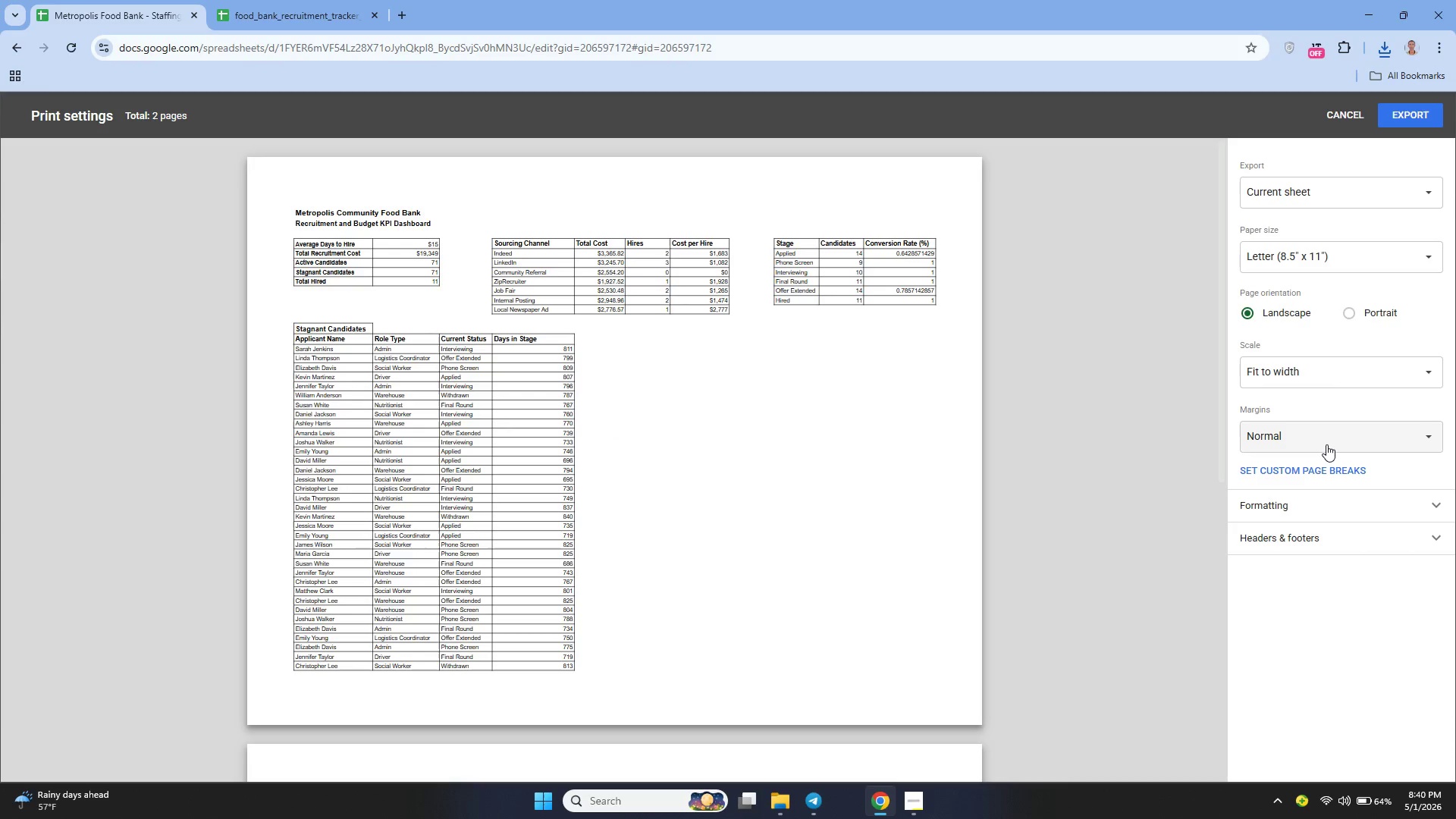 
left_click([1320, 503])
 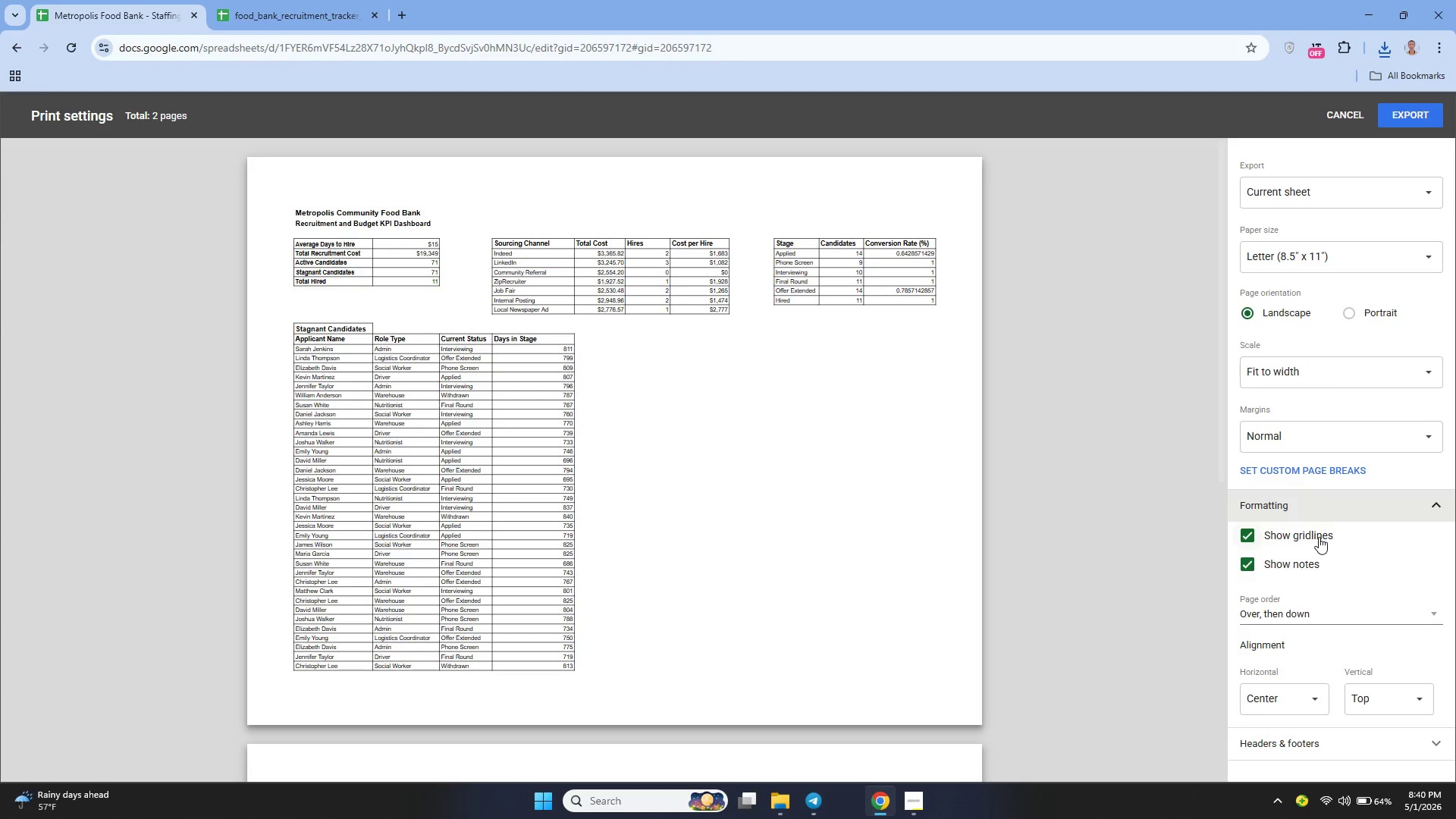 
left_click([1319, 537])
 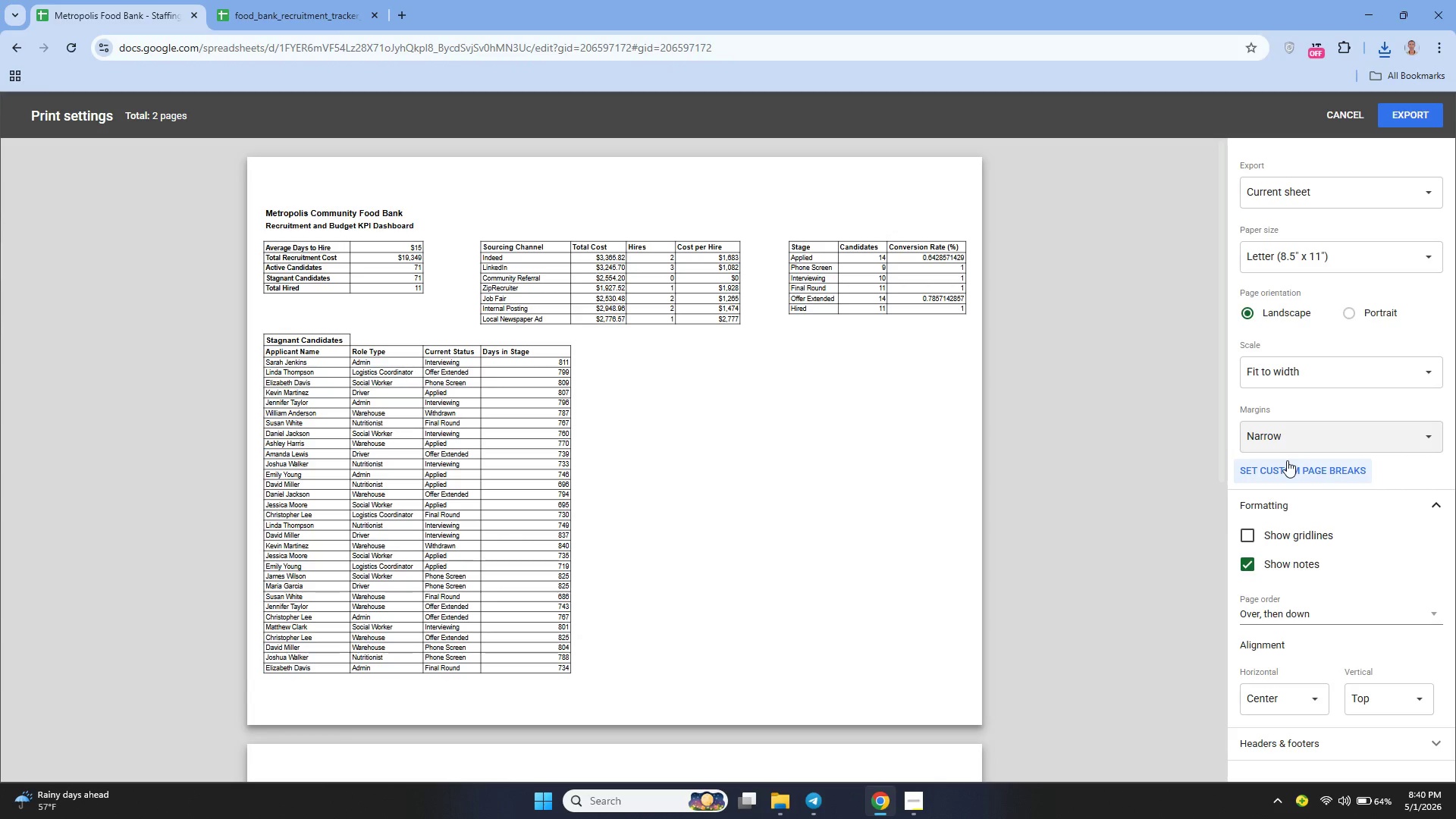 
scroll: coordinate [934, 448], scroll_direction: up, amount: 1.0
 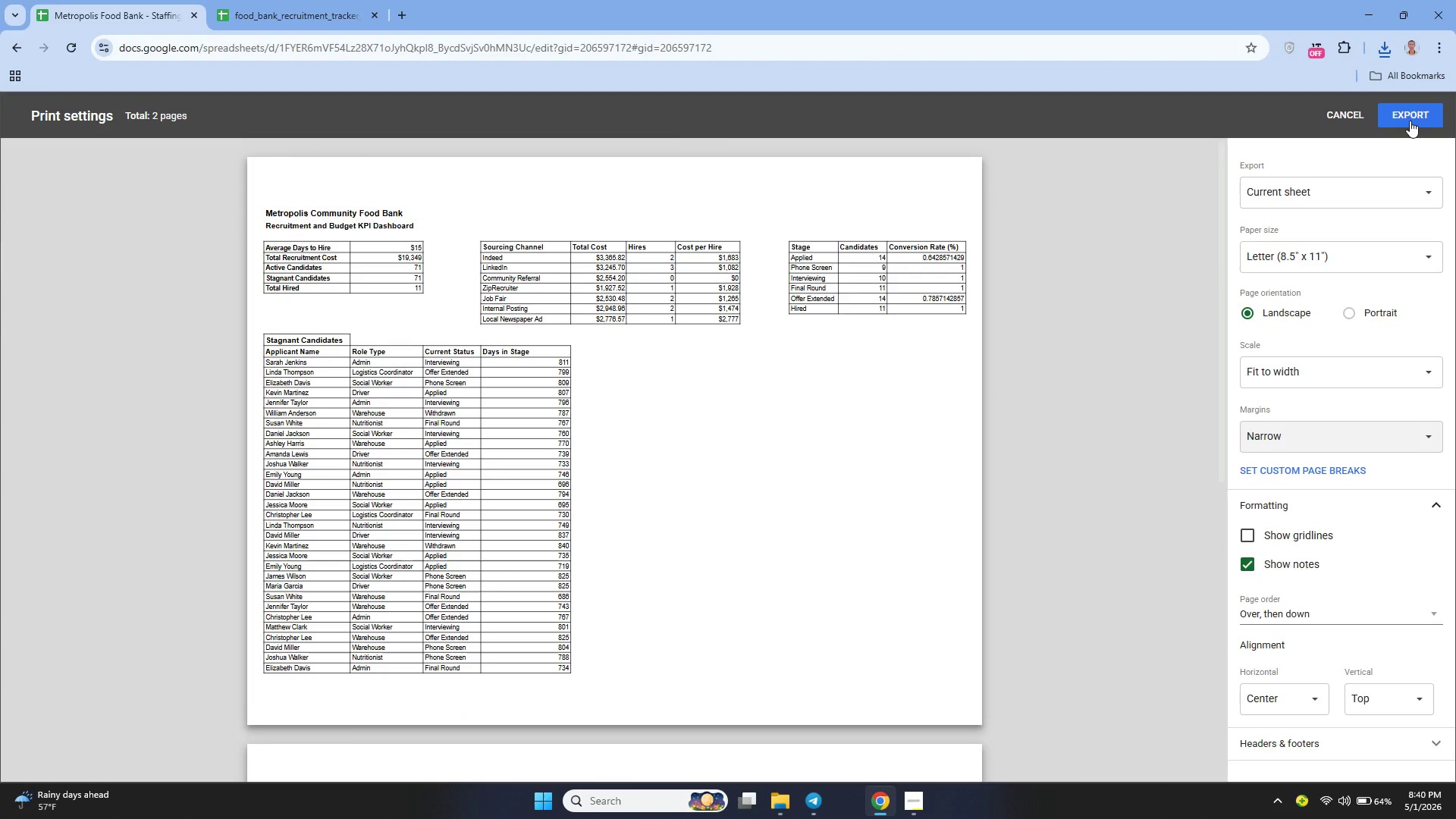 
left_click([1410, 120])
 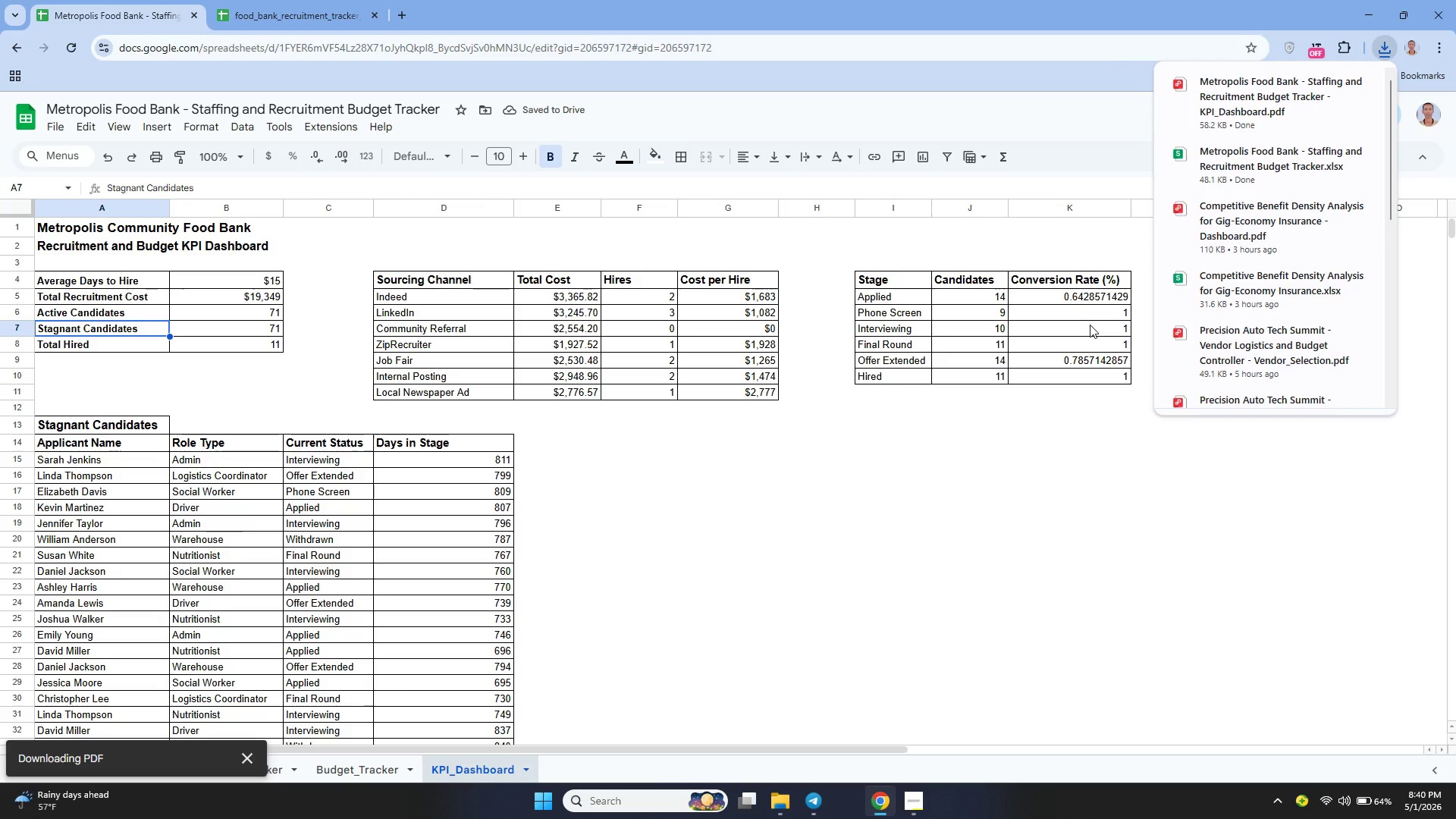 
scroll: coordinate [1090, 325], scroll_direction: none, amount: 0.0
 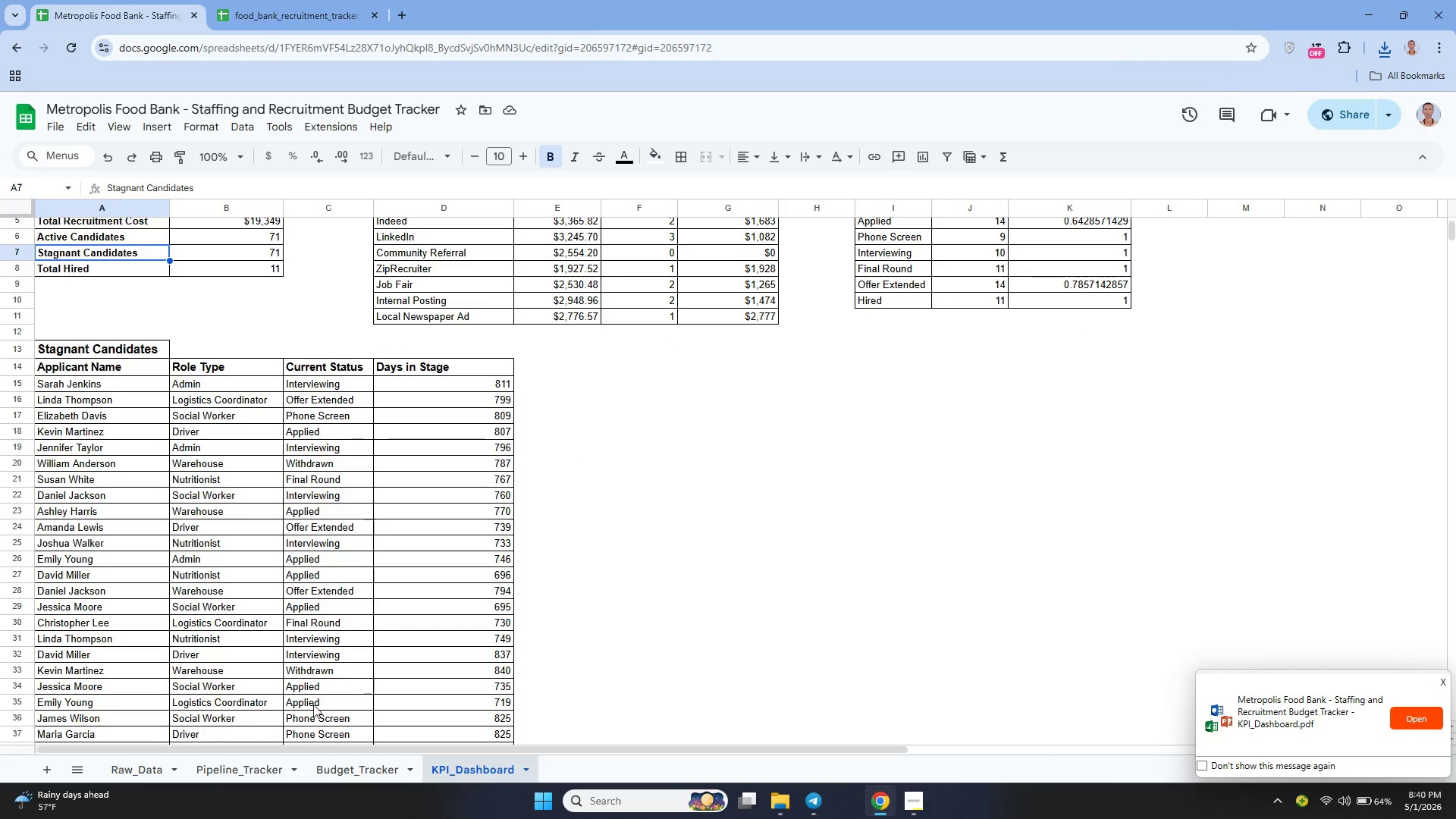 
wait(5.16)
 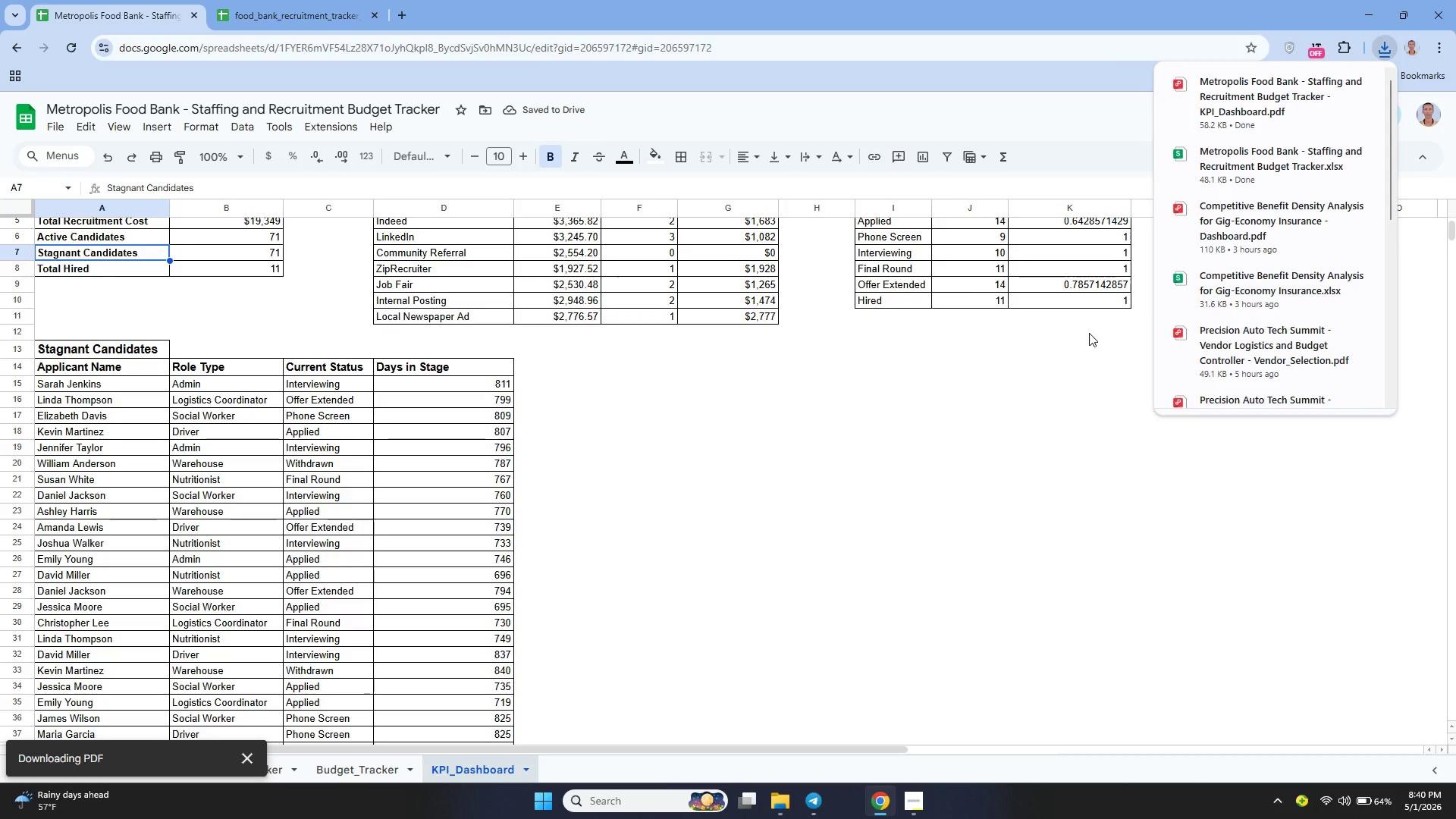 
scroll: coordinate [488, 636], scroll_direction: up, amount: 10.0
 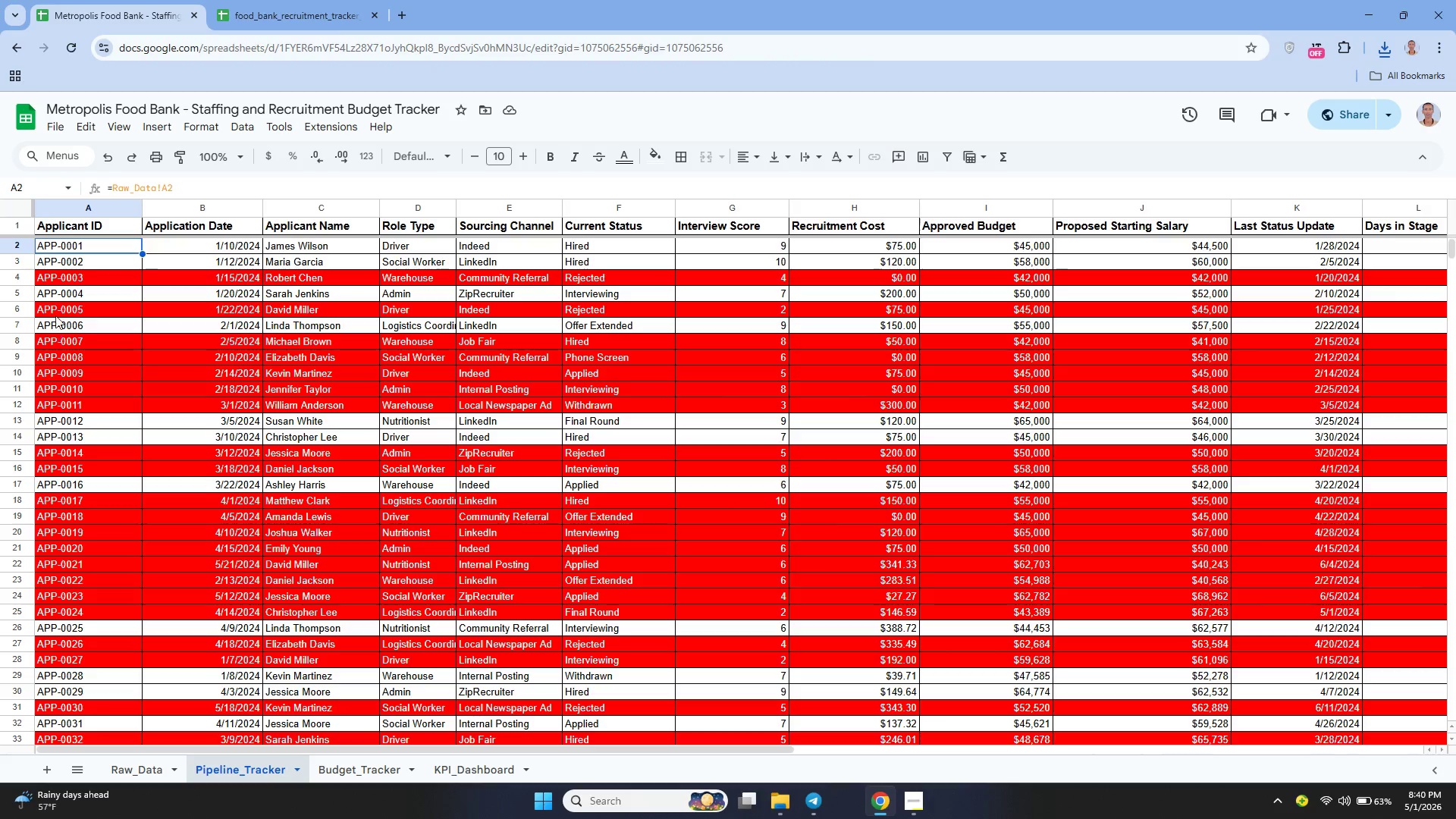 
wait(5.08)
 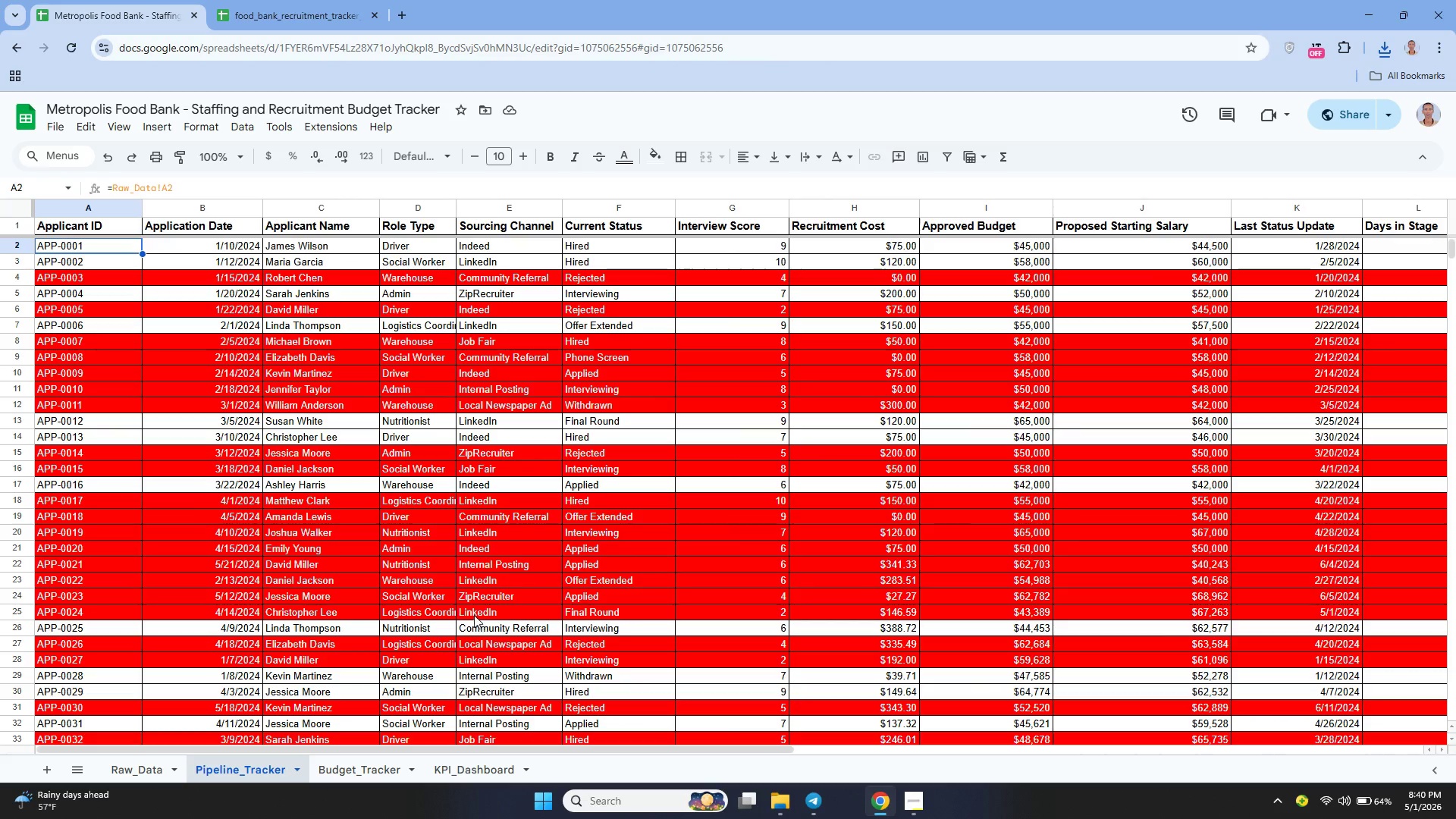 
left_click([60, 124])
 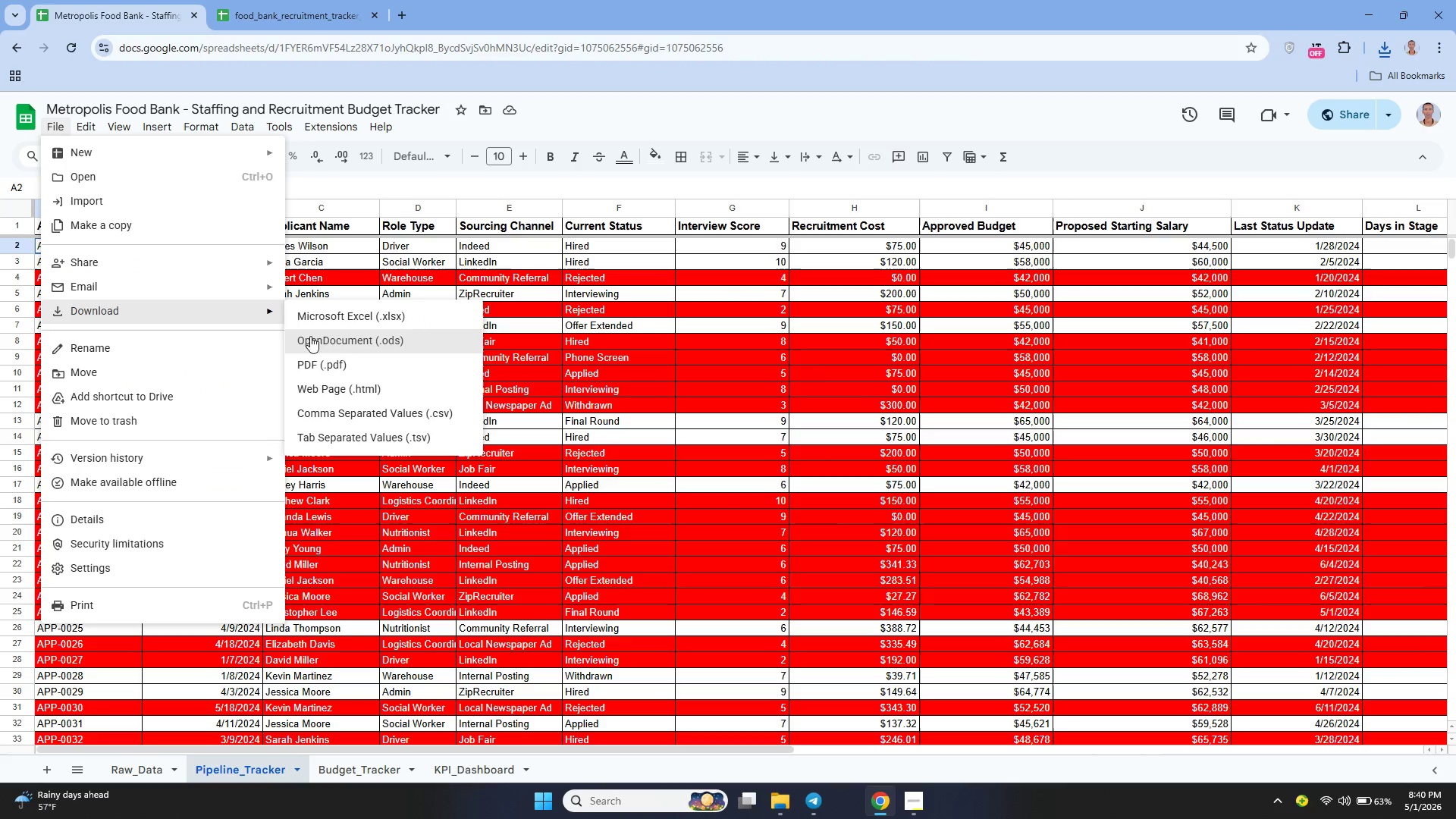 
left_click([348, 359])
 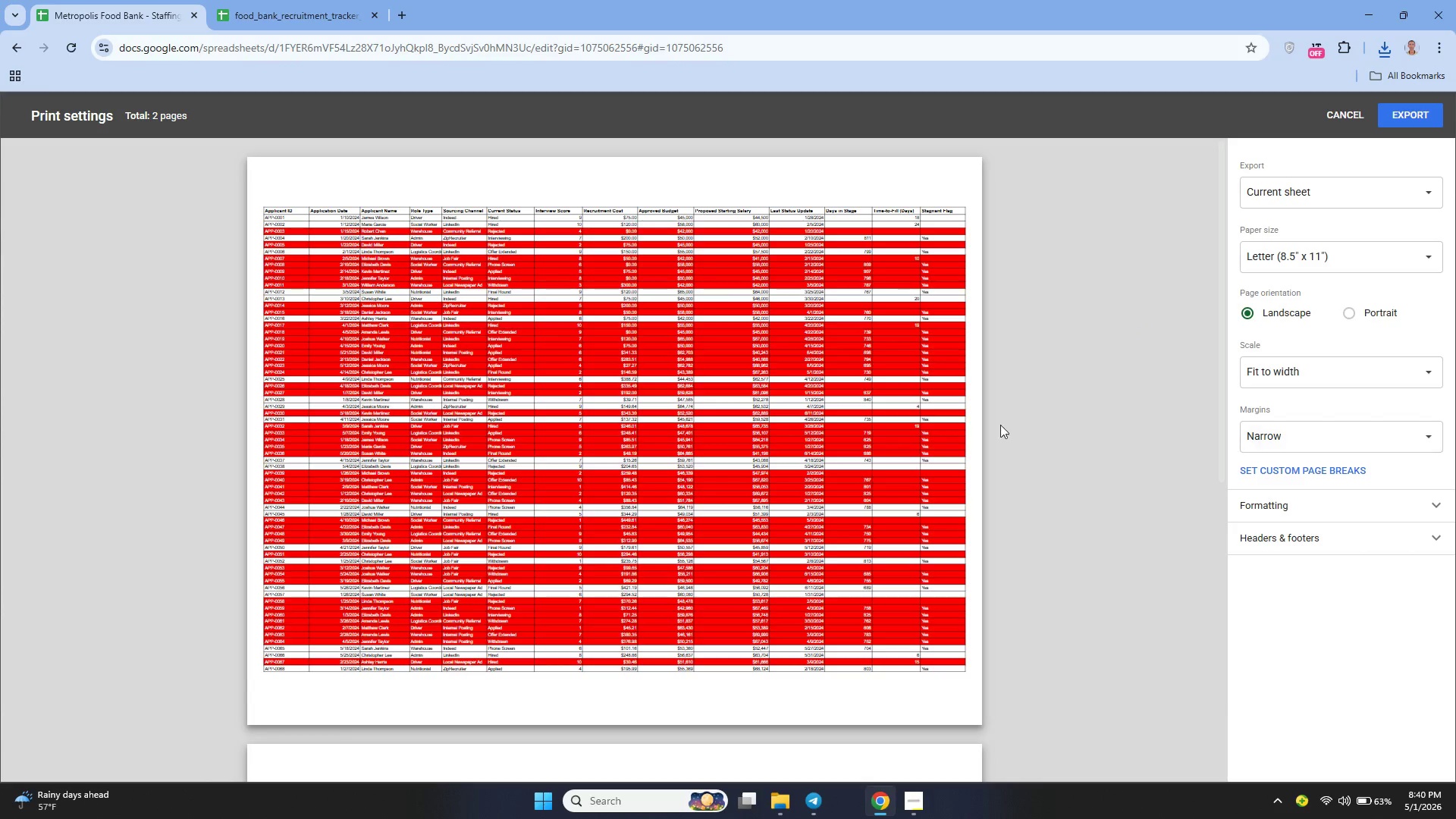 
left_click([1257, 507])
 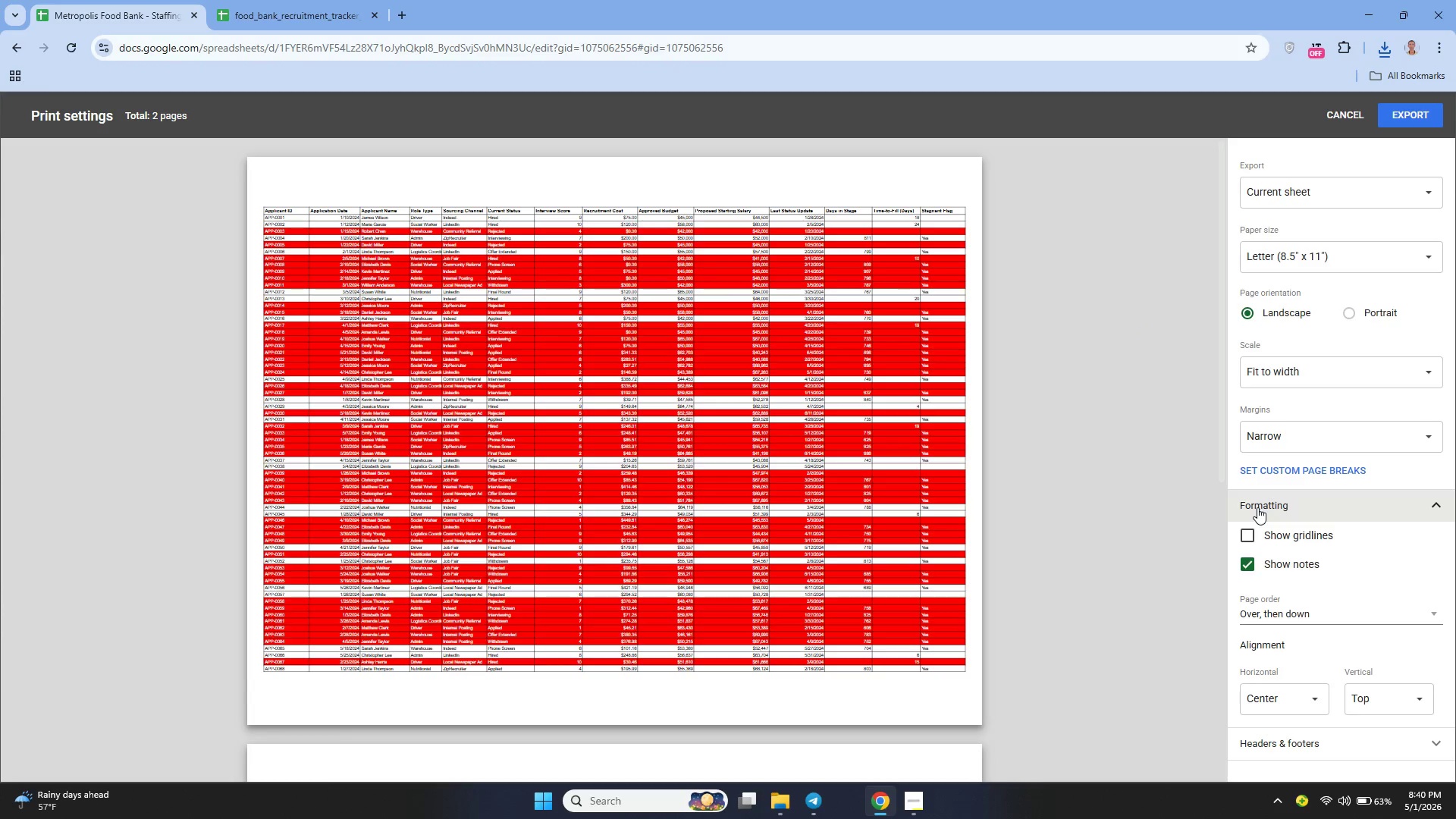 
left_click([1257, 507])
 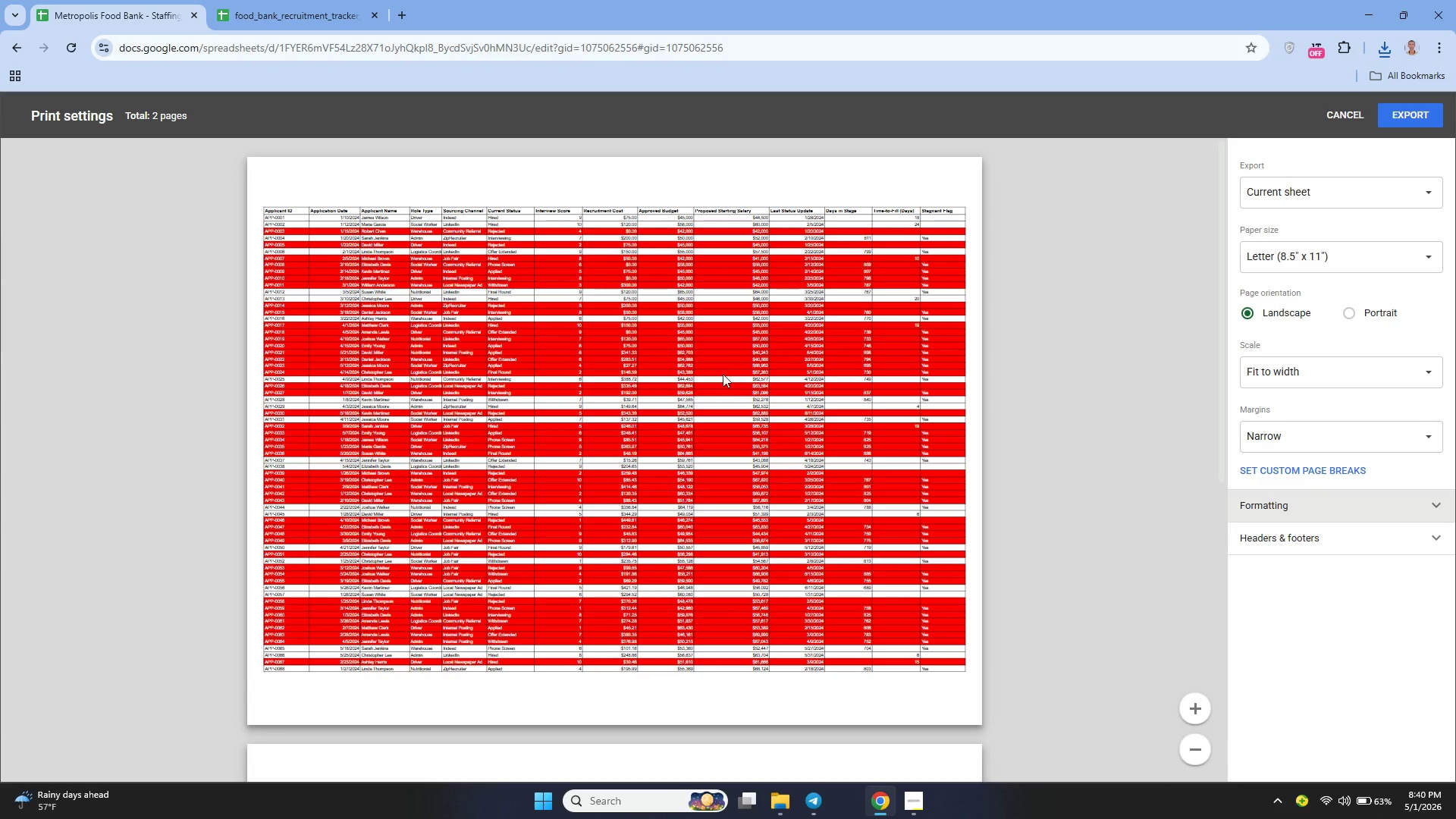 
scroll: coordinate [733, 354], scroll_direction: down, amount: 6.0
 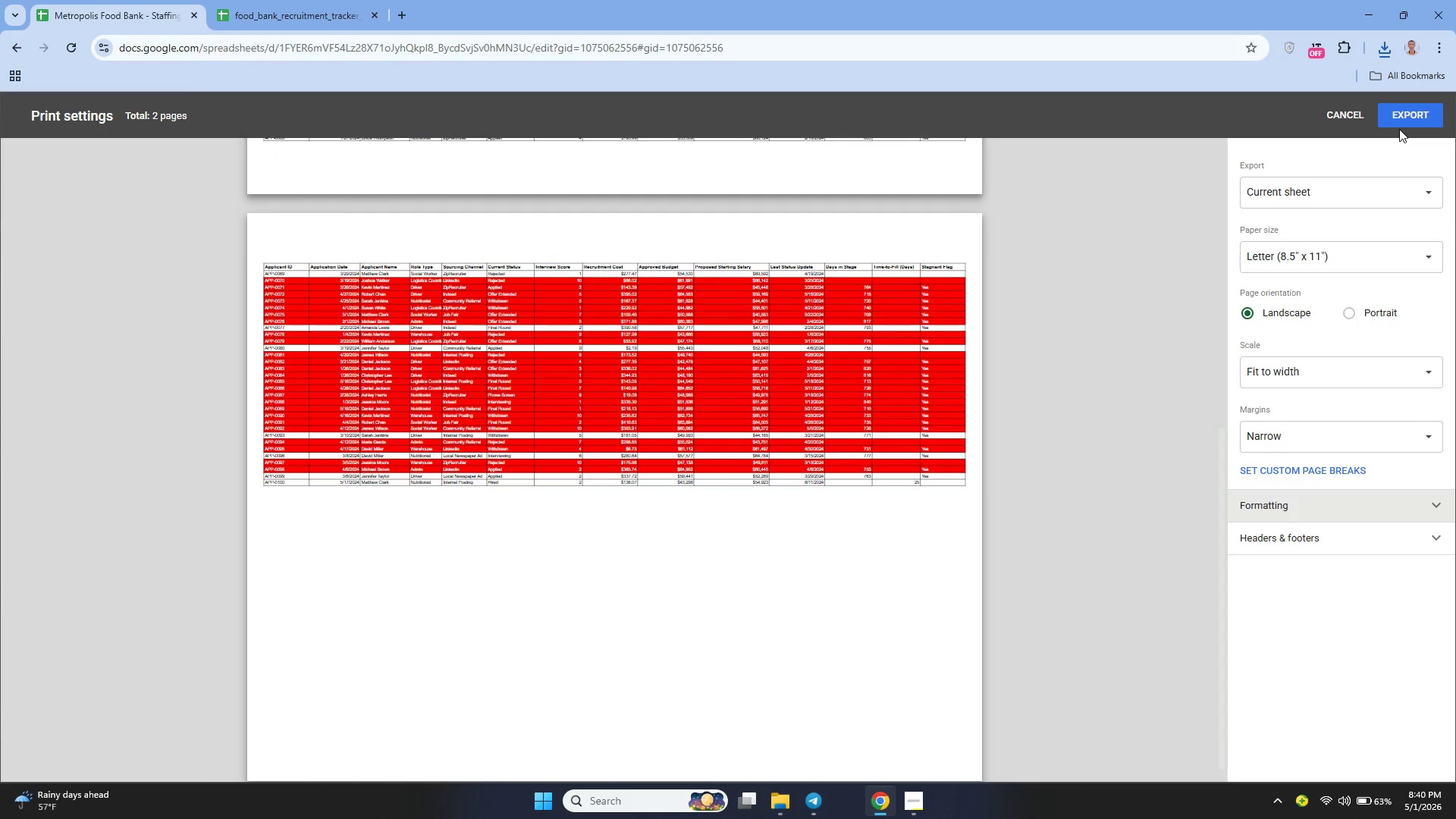 